 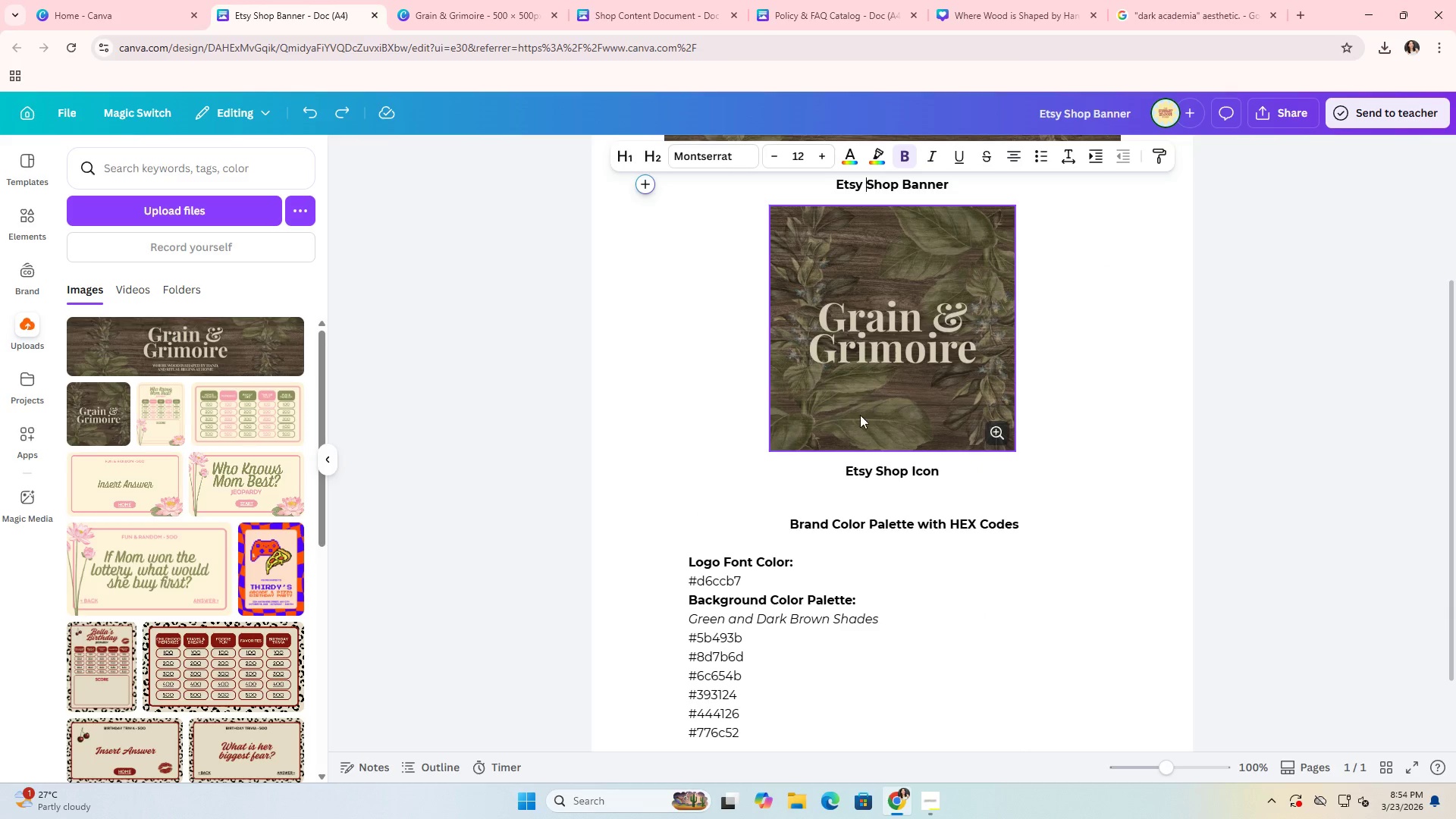 
scroll: coordinate [876, 444], scroll_direction: up, amount: 8.0
 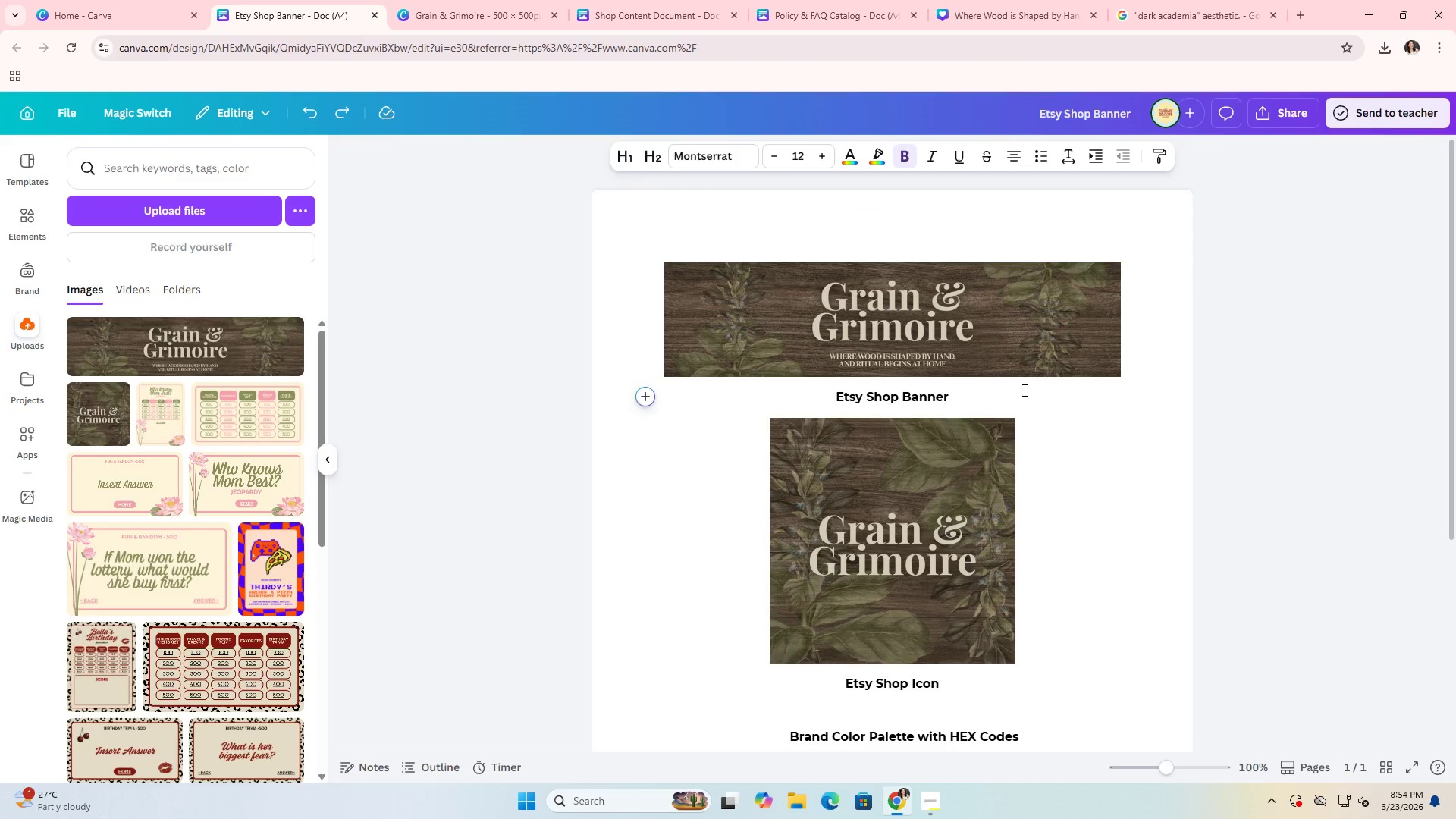 
double_click([1246, 381])
 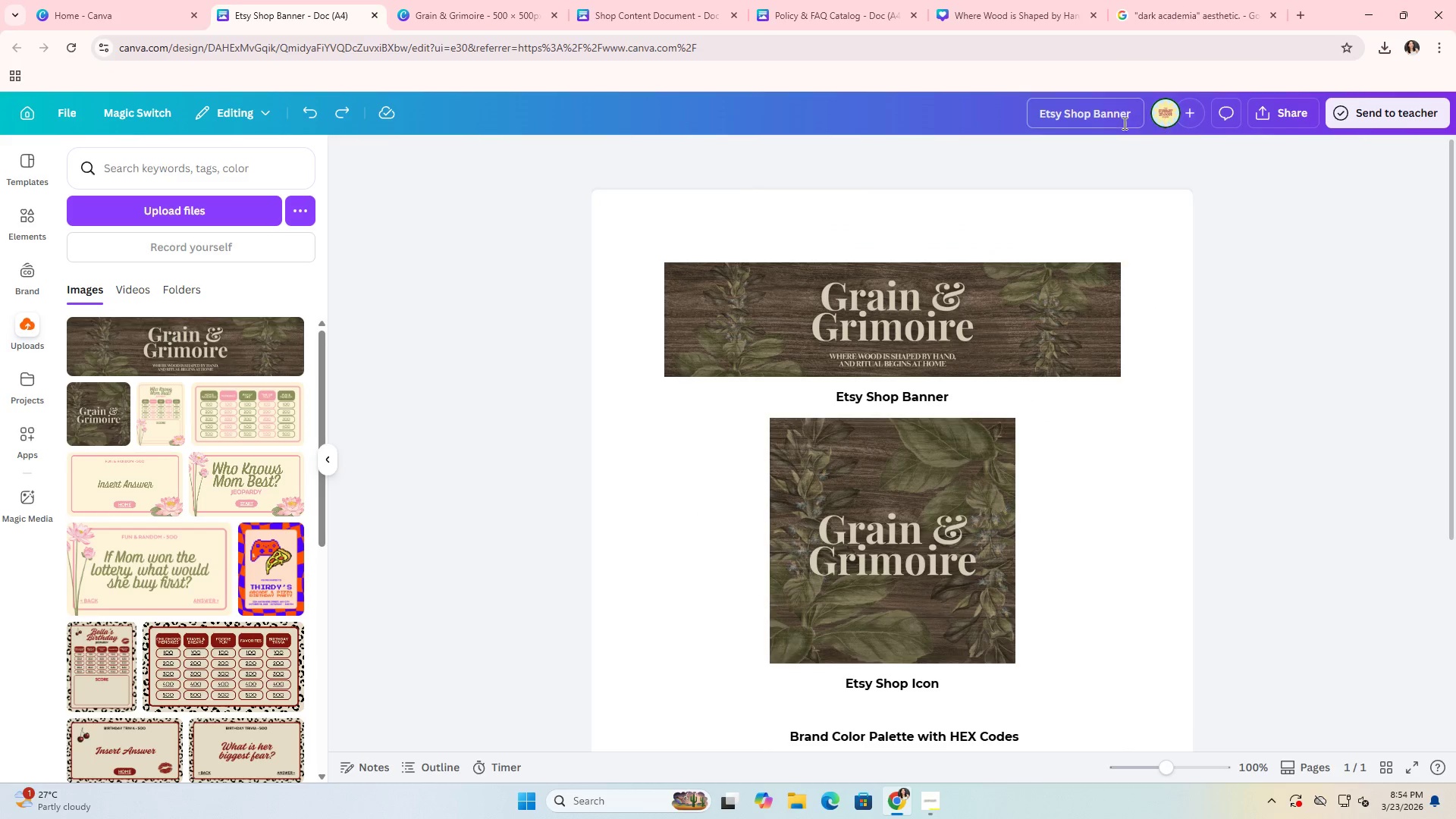 
double_click([1109, 114])
 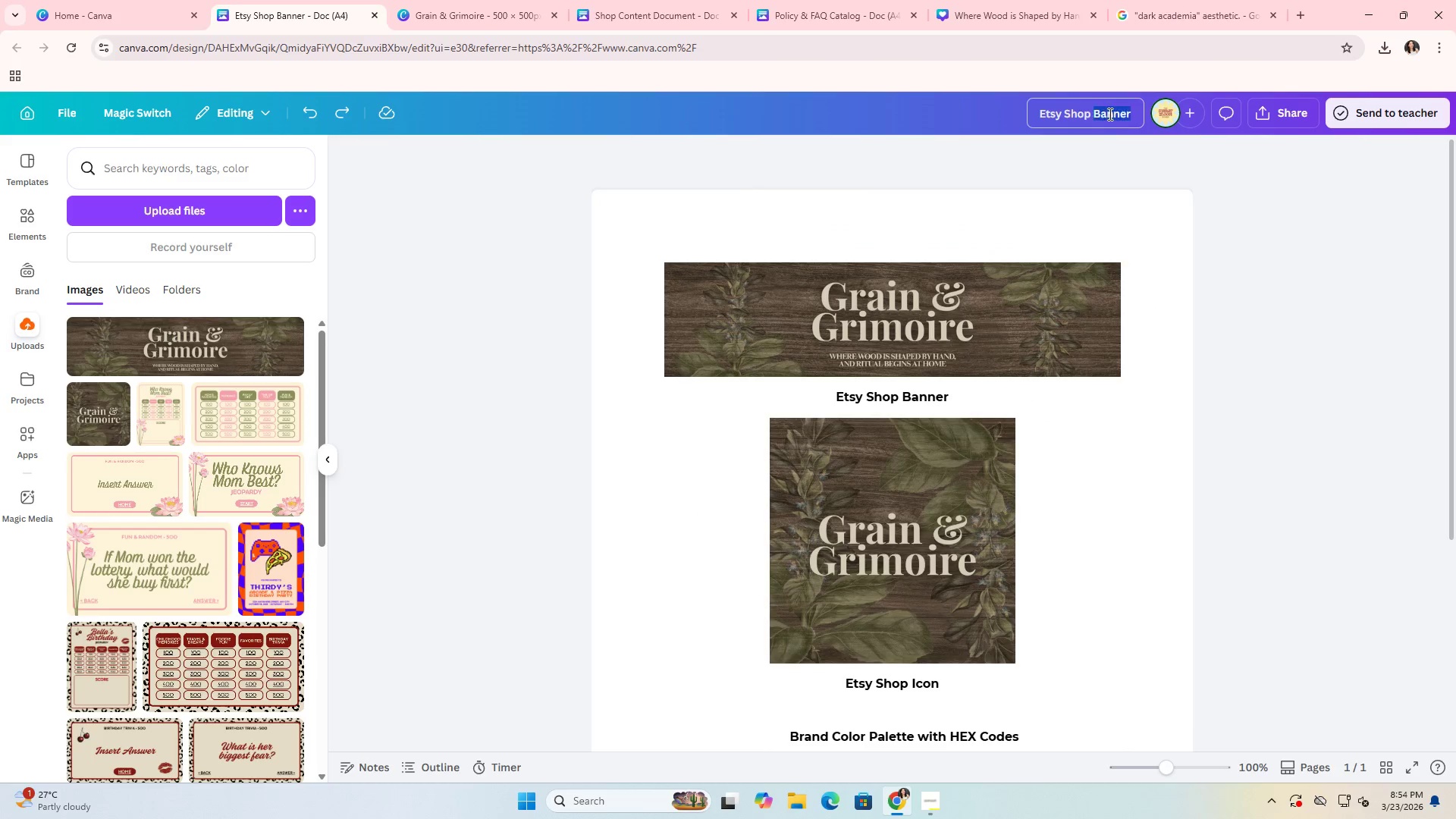 
triple_click([1109, 114])
 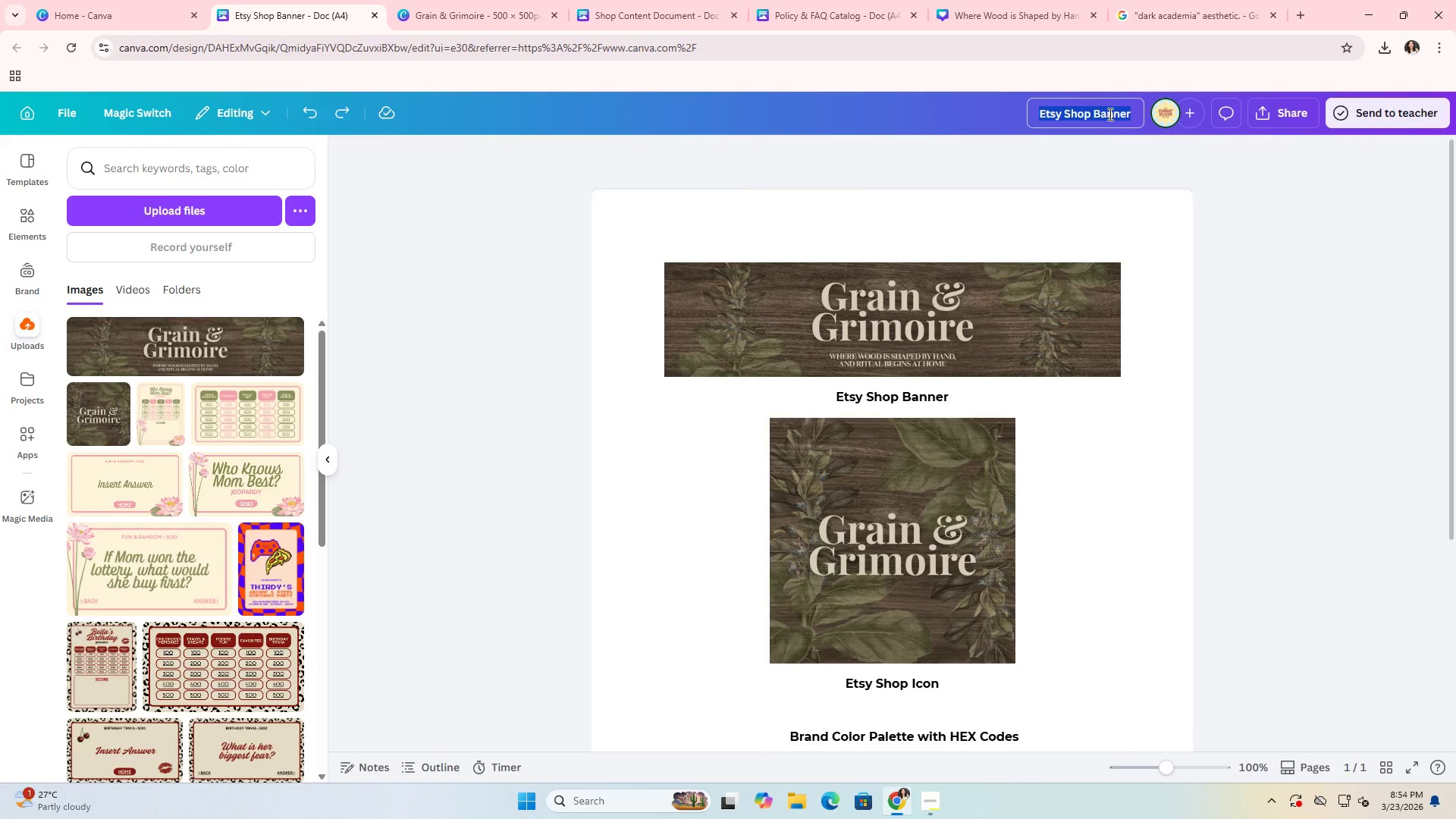 
key(Control+ControlLeft)
 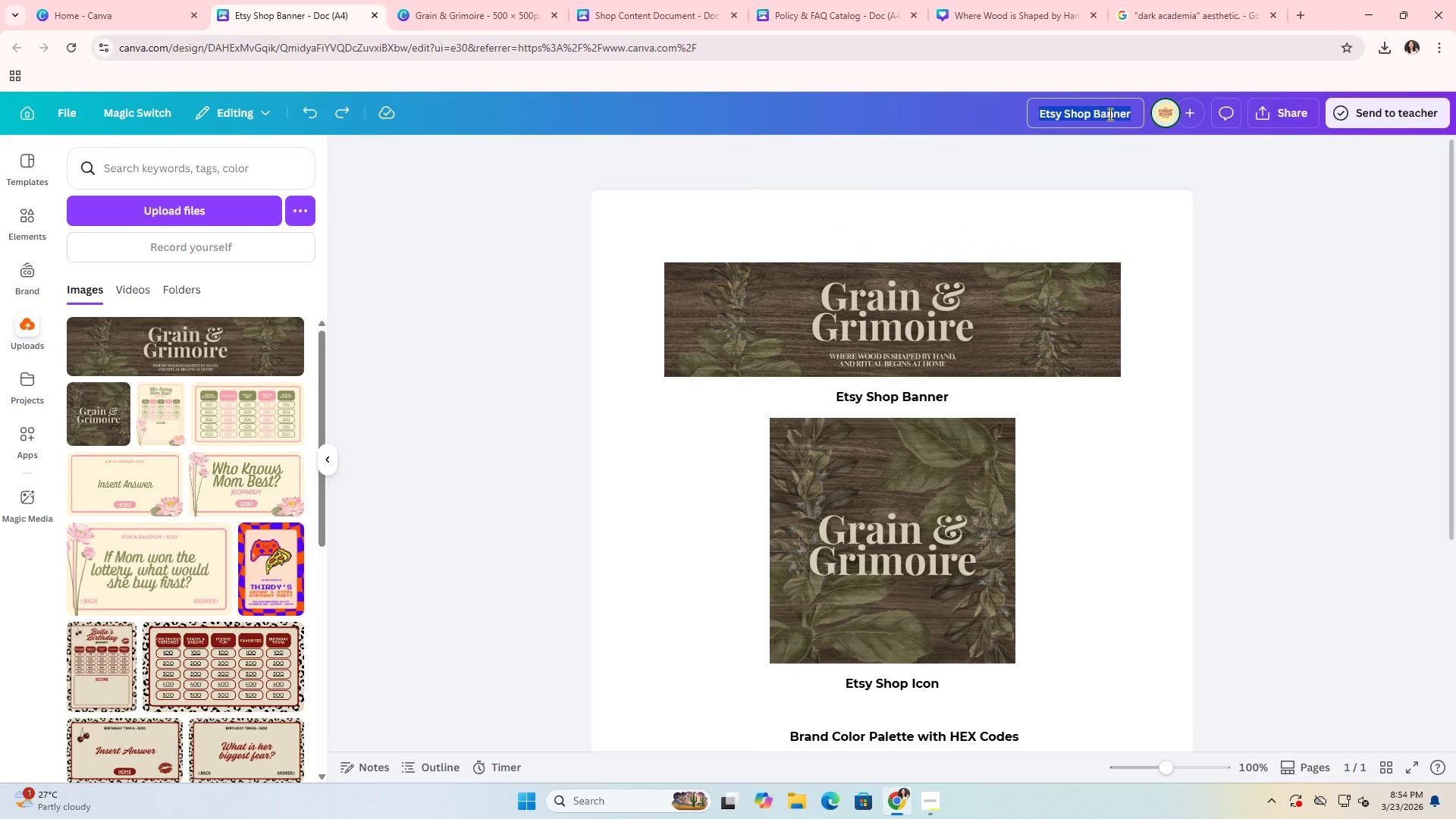 
key(Control+C)
 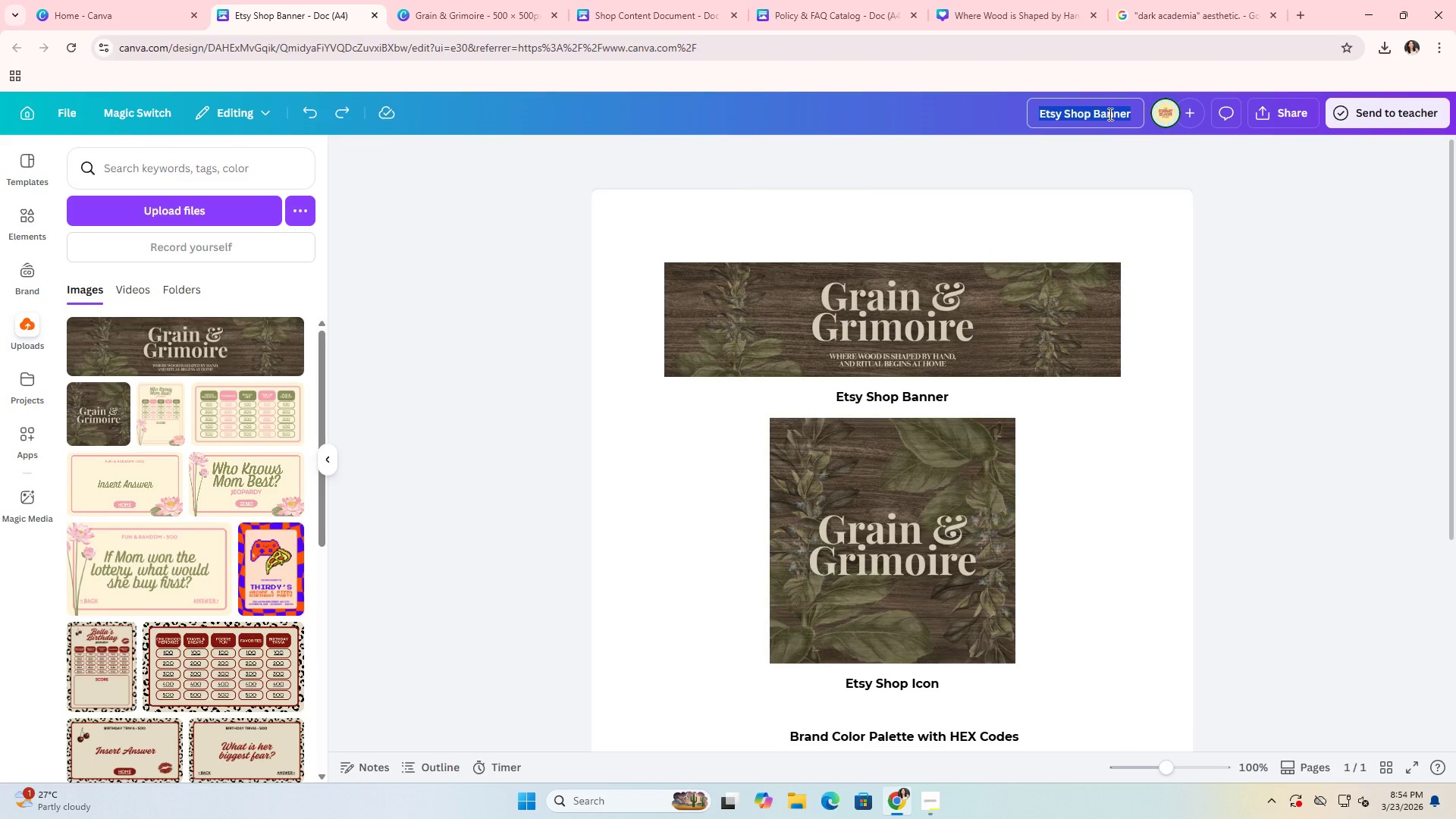 
key(Alt+AltLeft)
 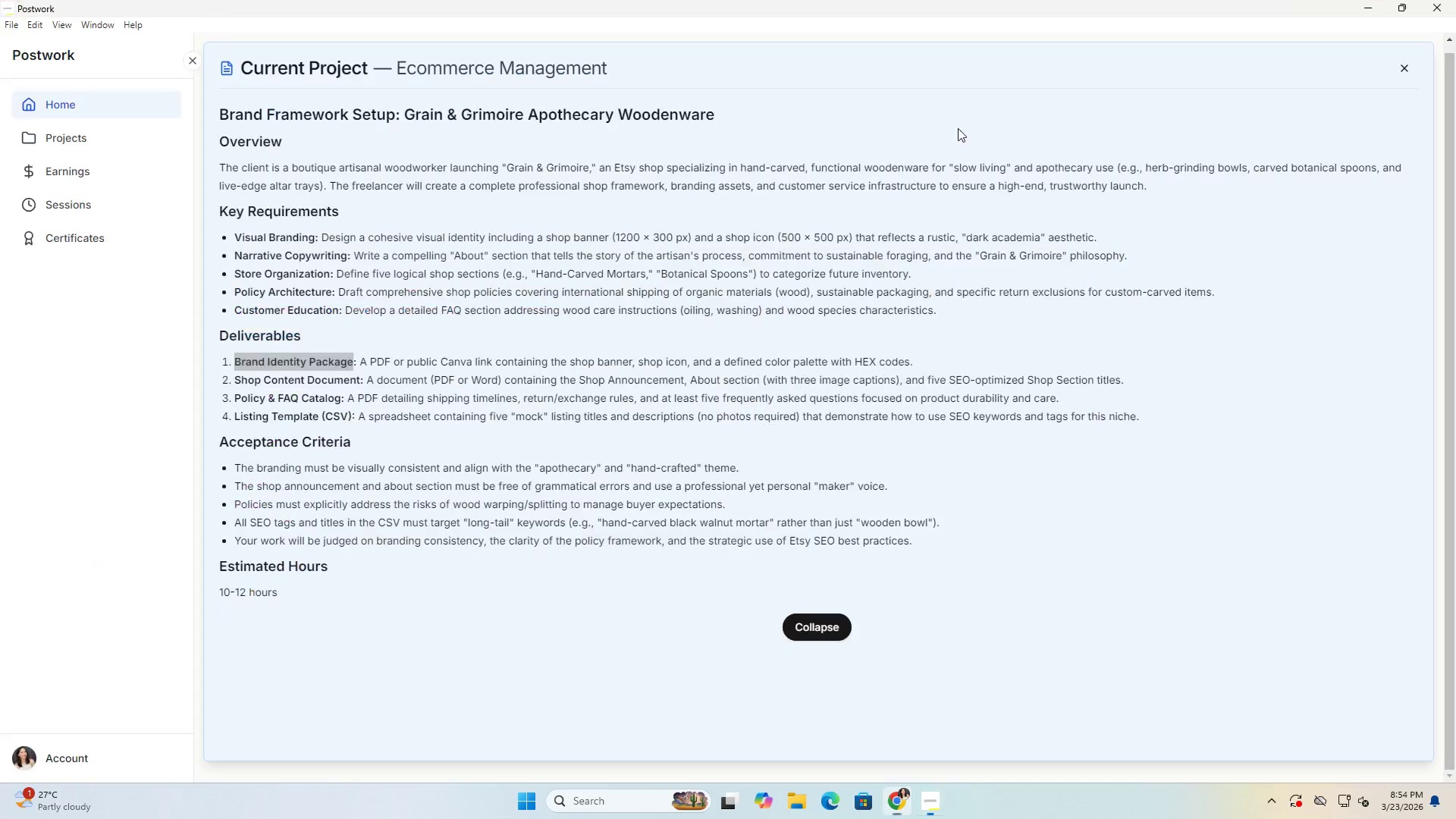 
key(Alt+Tab)